 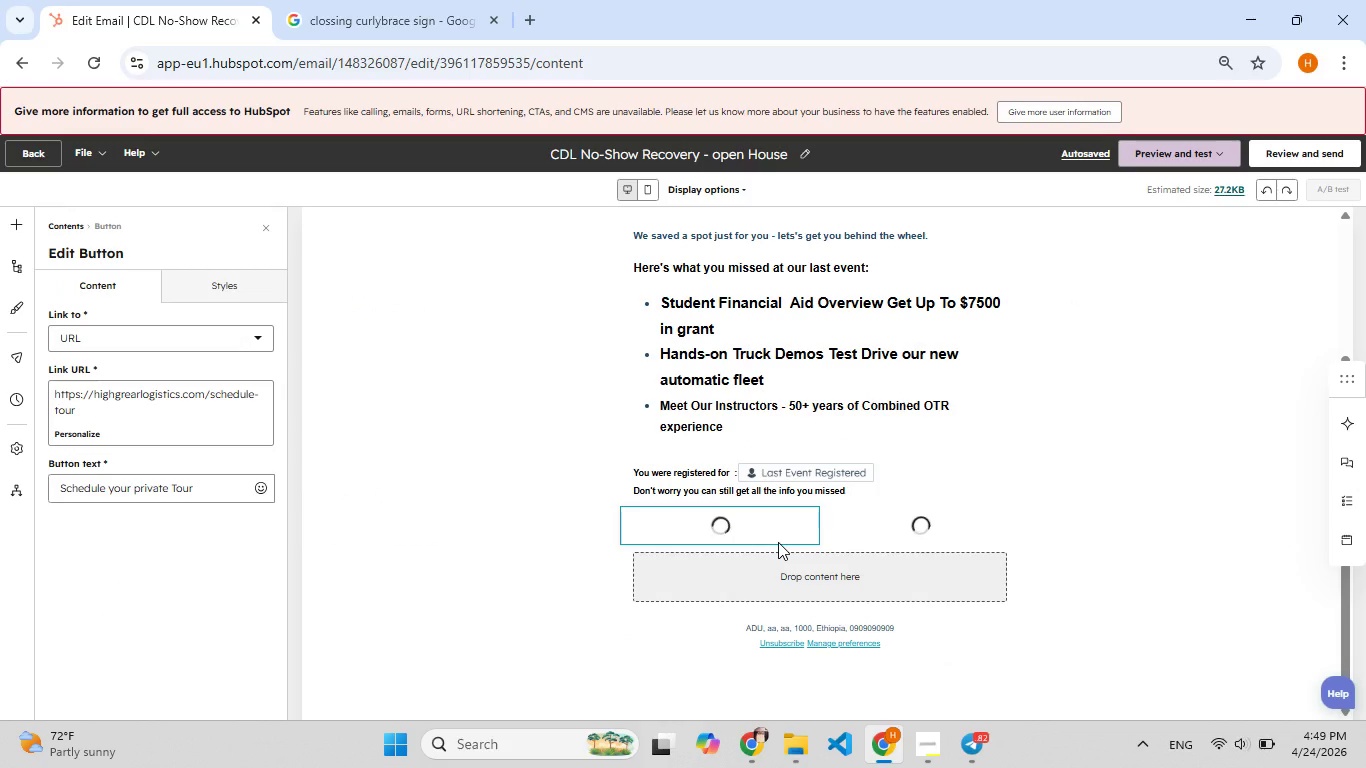 
left_click([883, 519])
 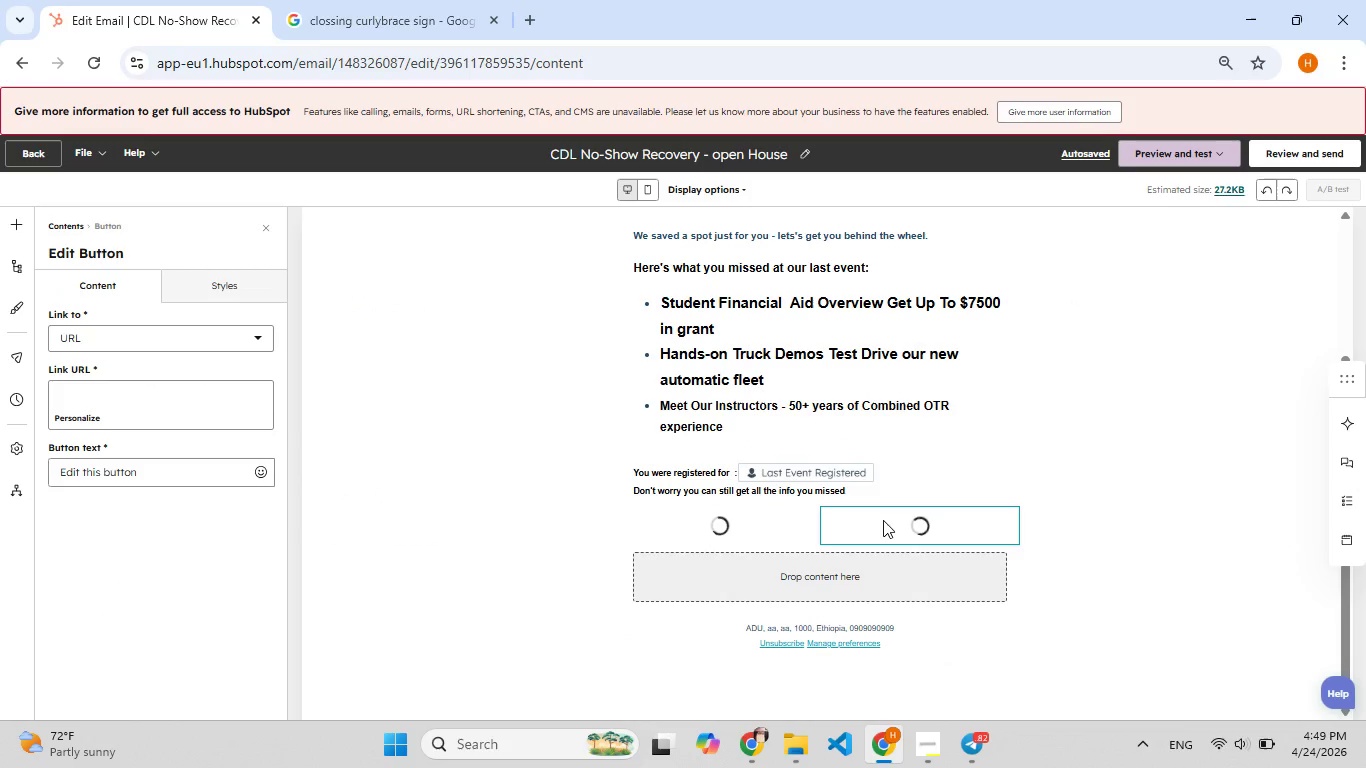 
right_click([883, 523])
 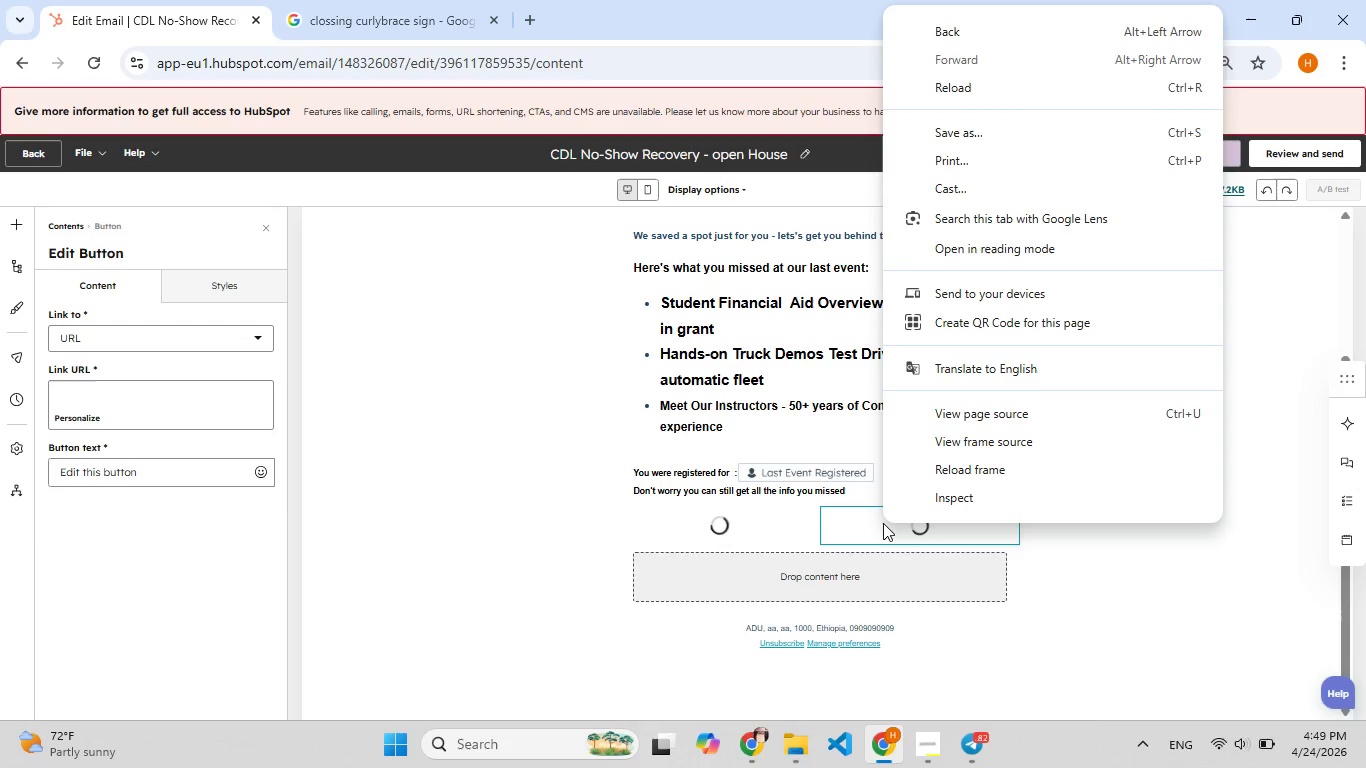 
left_click([883, 523])
 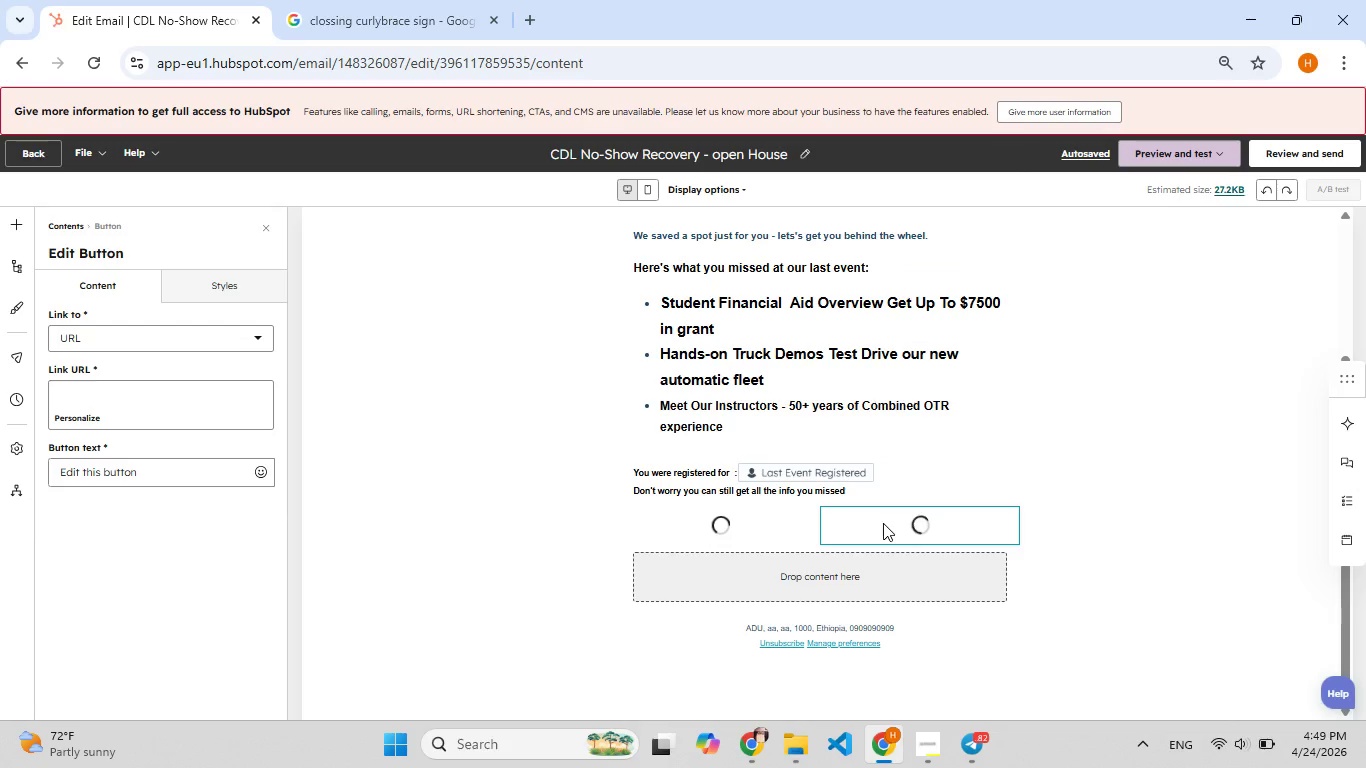 
left_click([883, 523])
 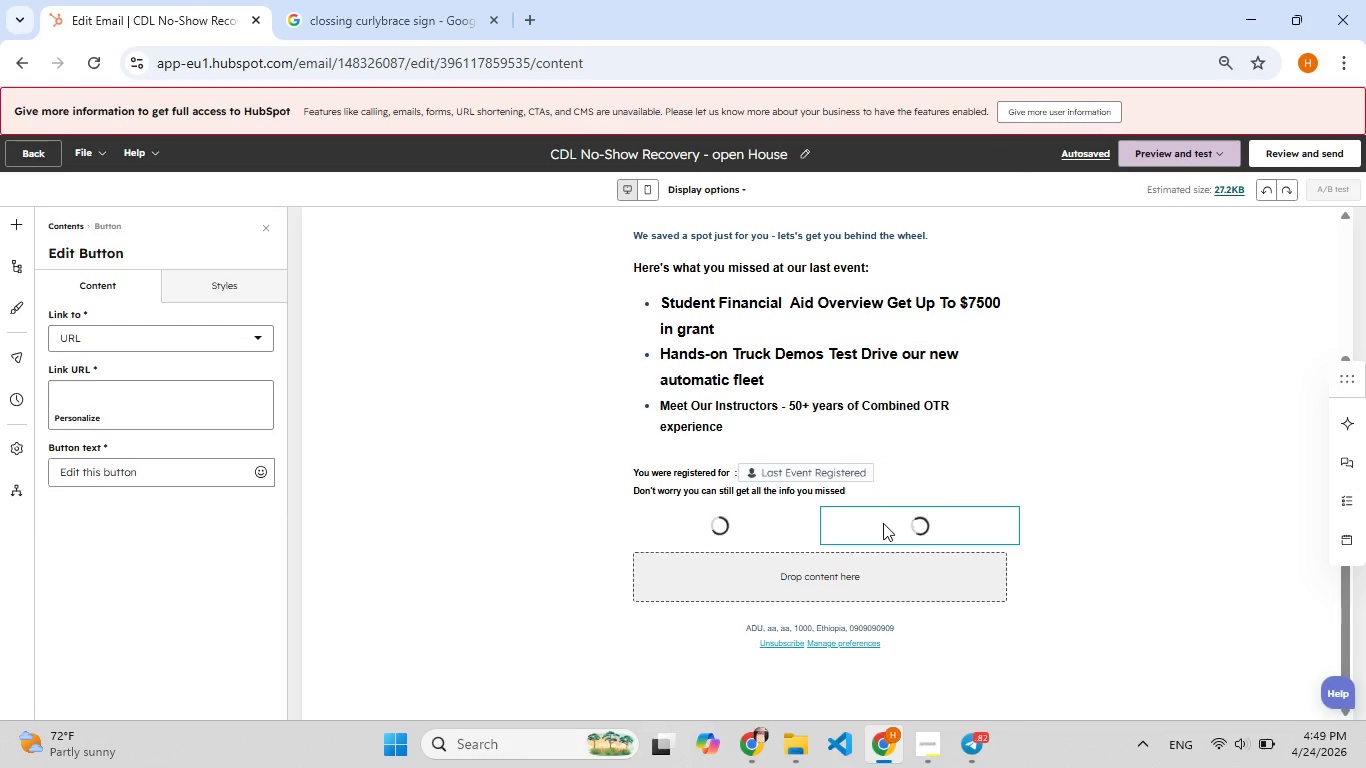 
right_click([882, 525])
 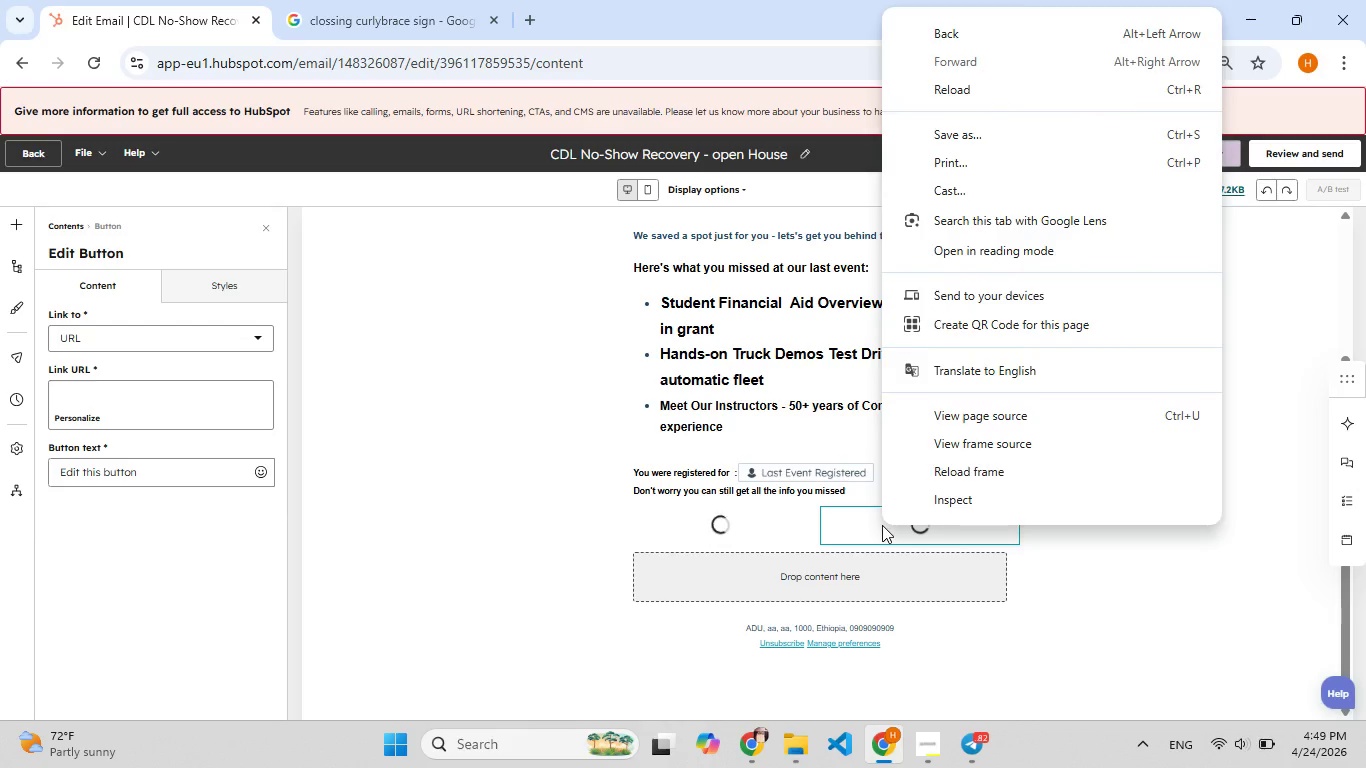 
left_click([882, 525])
 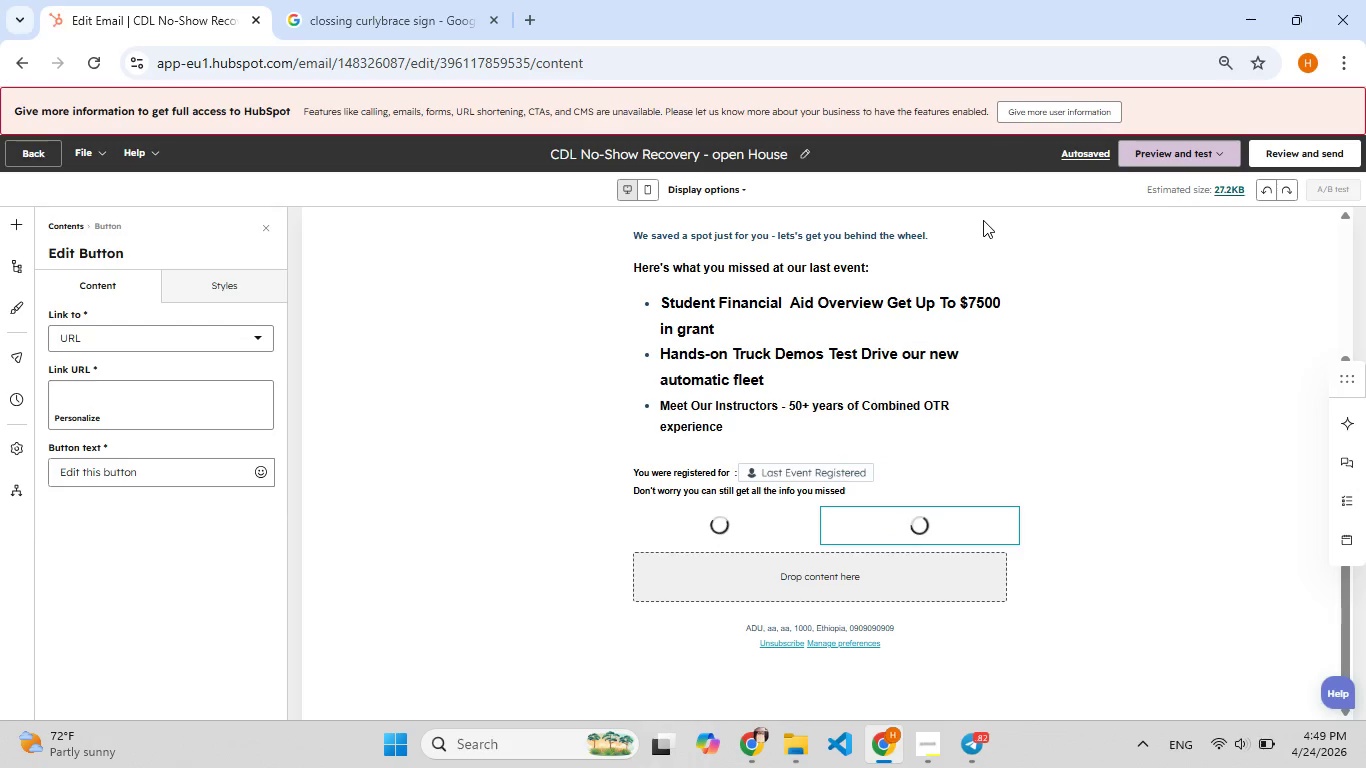 
key(Delete)
 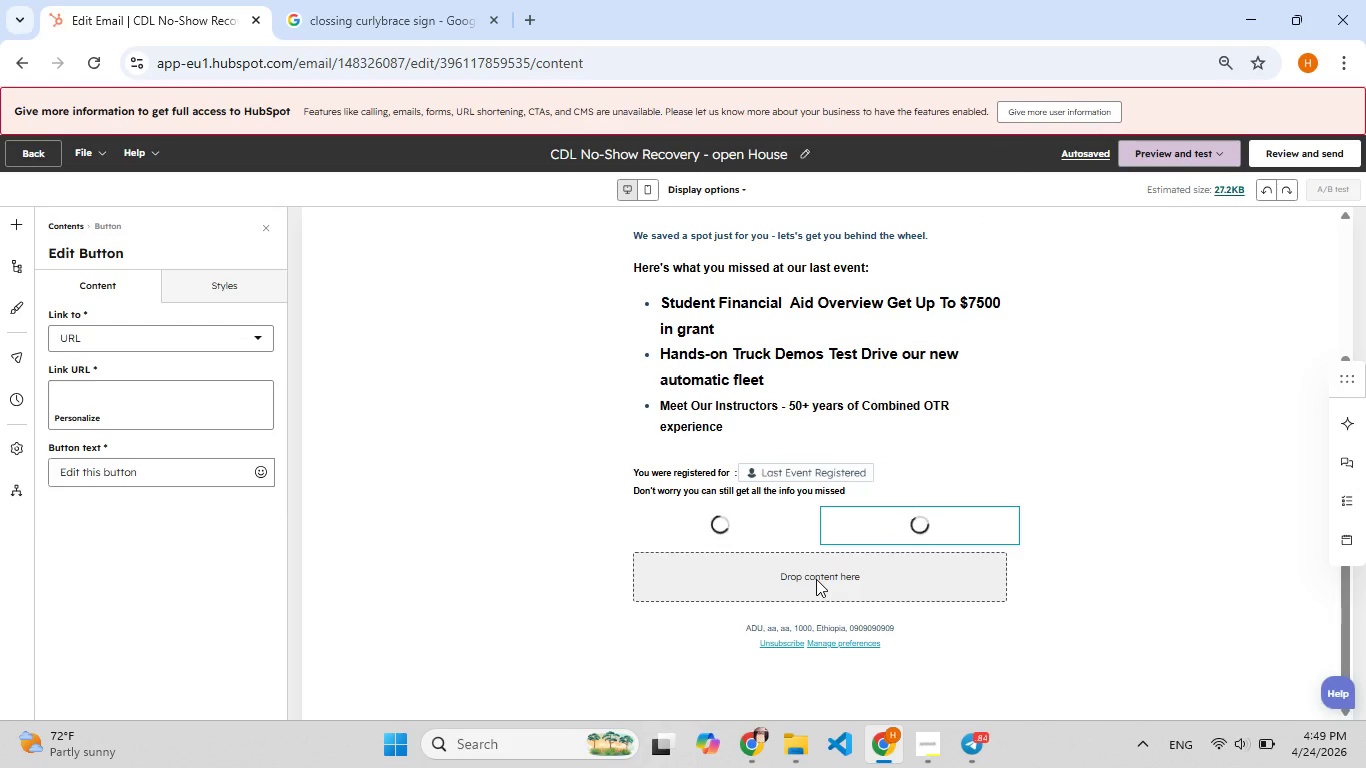 
wait(5.05)
 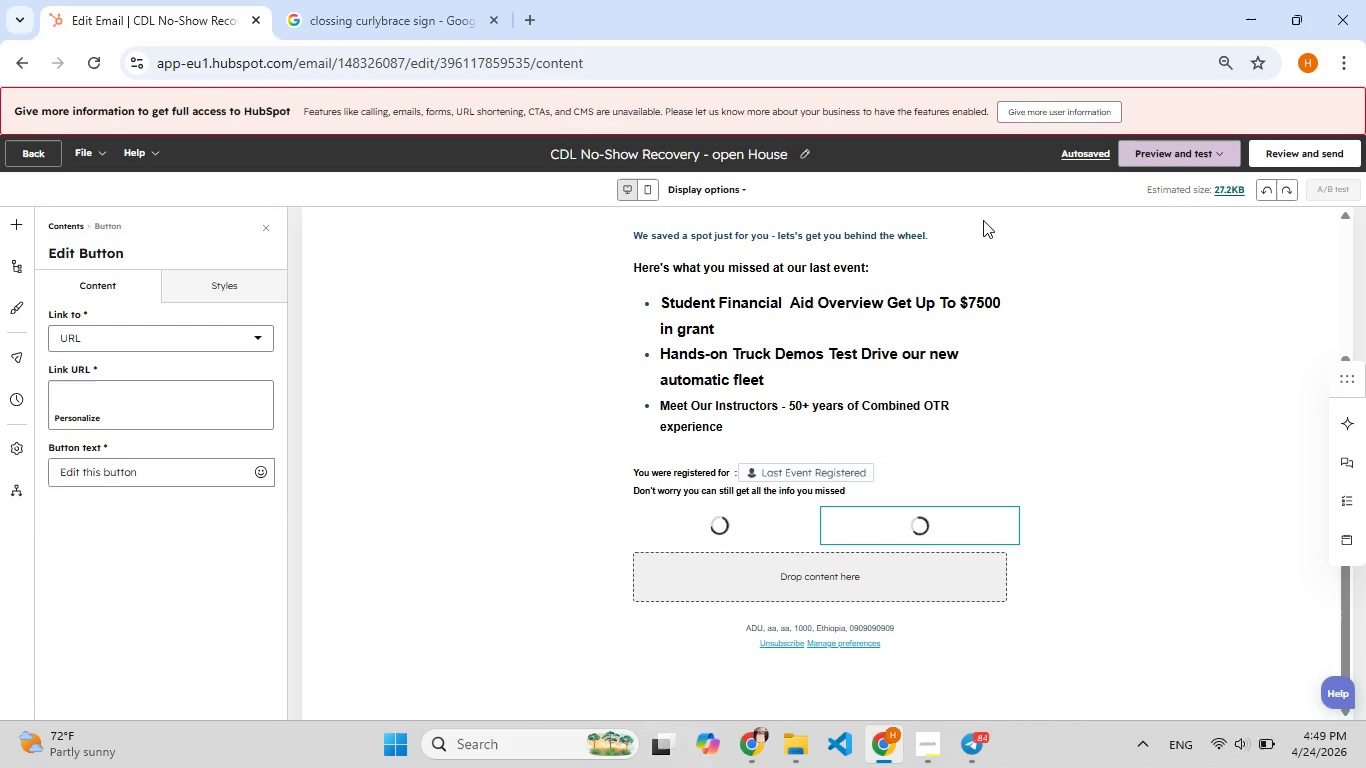 
left_click_drag(start_coordinate=[850, 520], to_coordinate=[834, 563])
 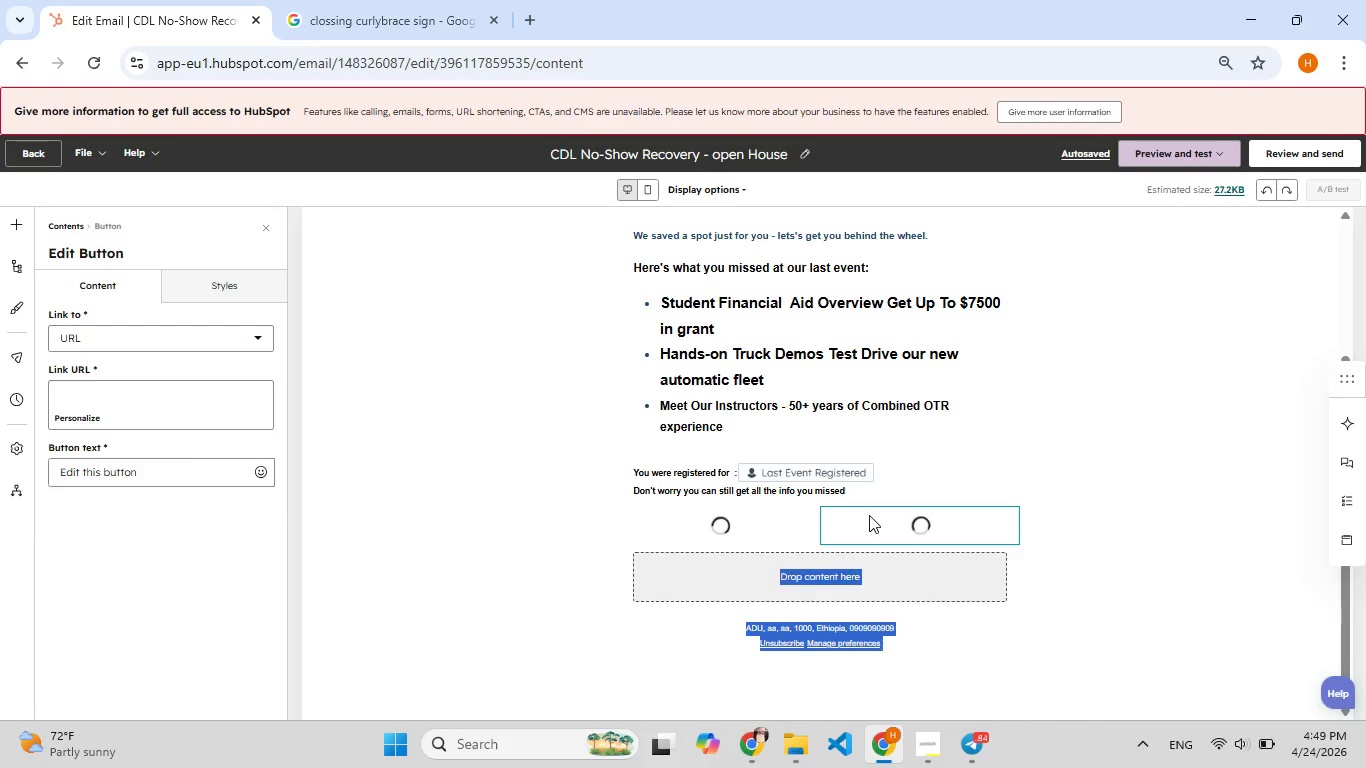 
left_click([869, 515])
 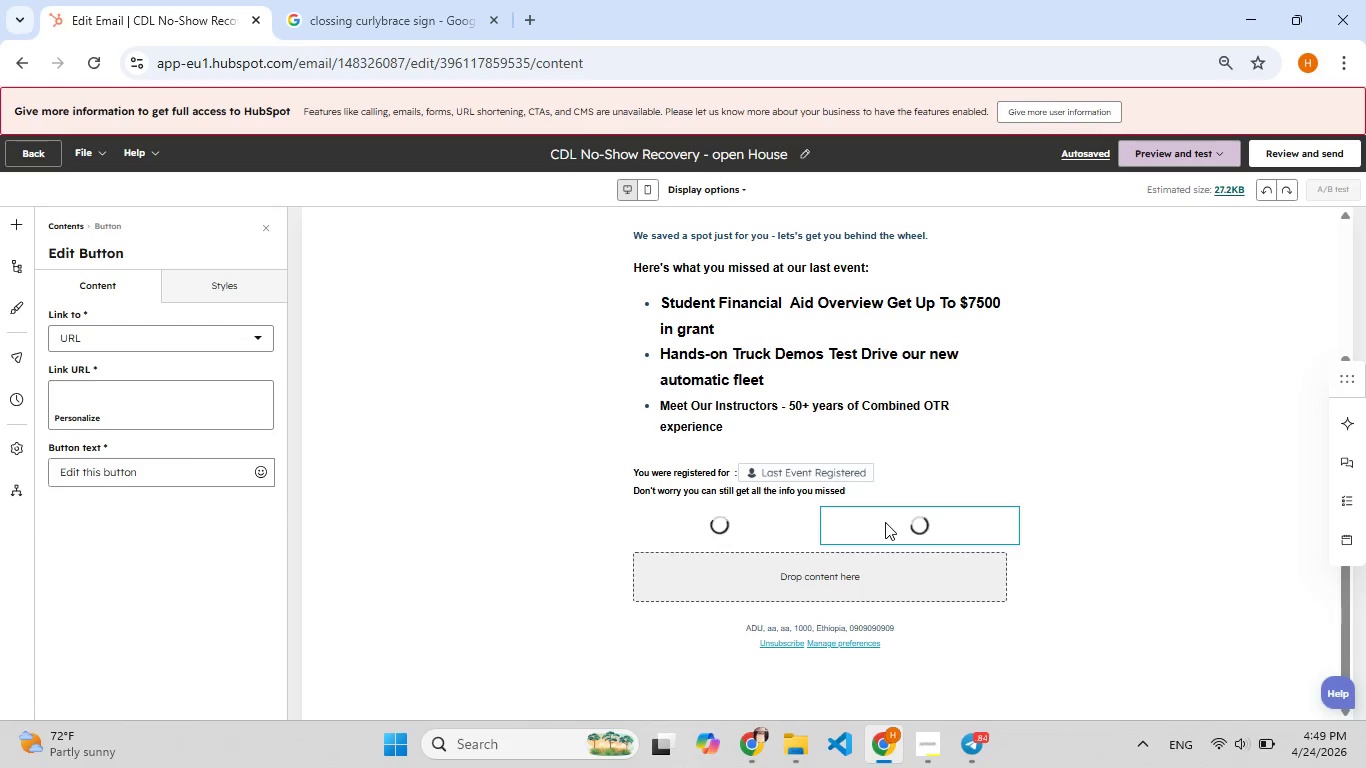 
double_click([885, 522])
 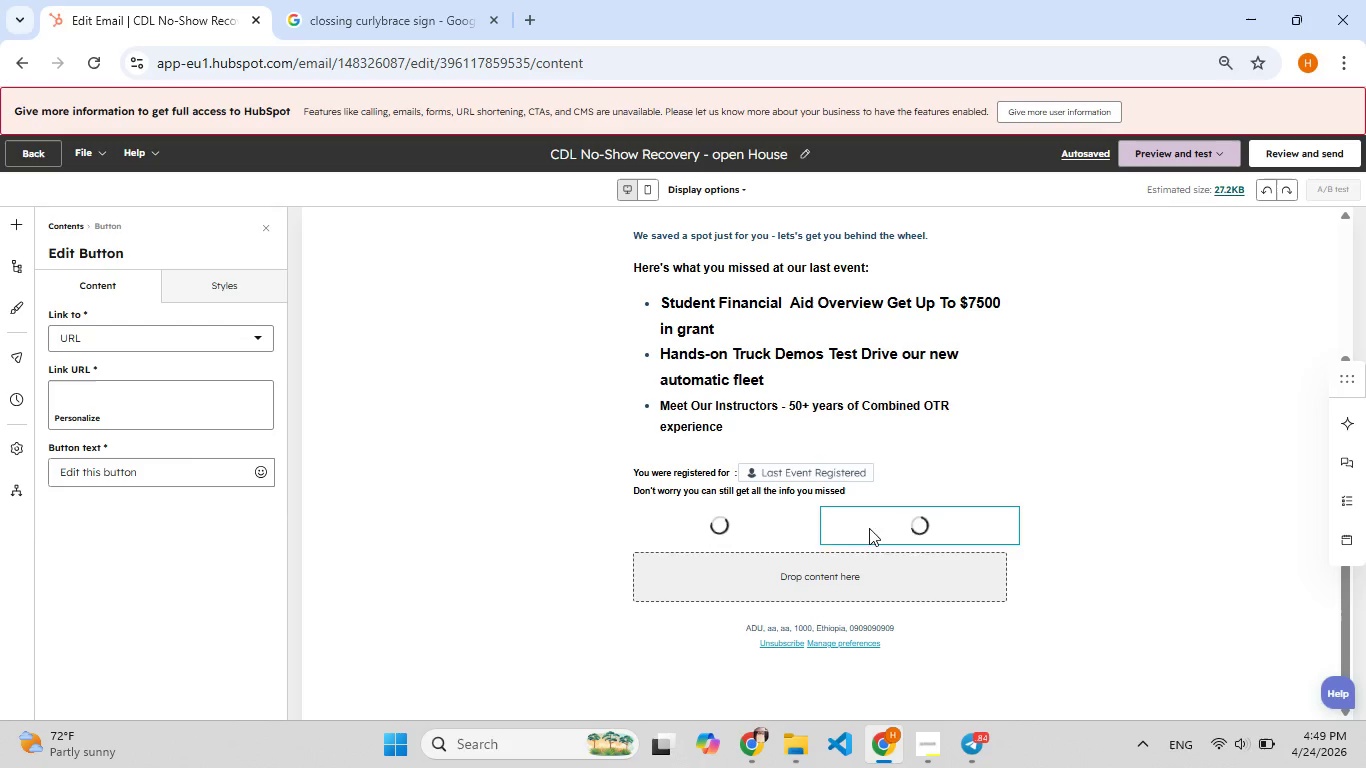 
left_click([794, 573])
 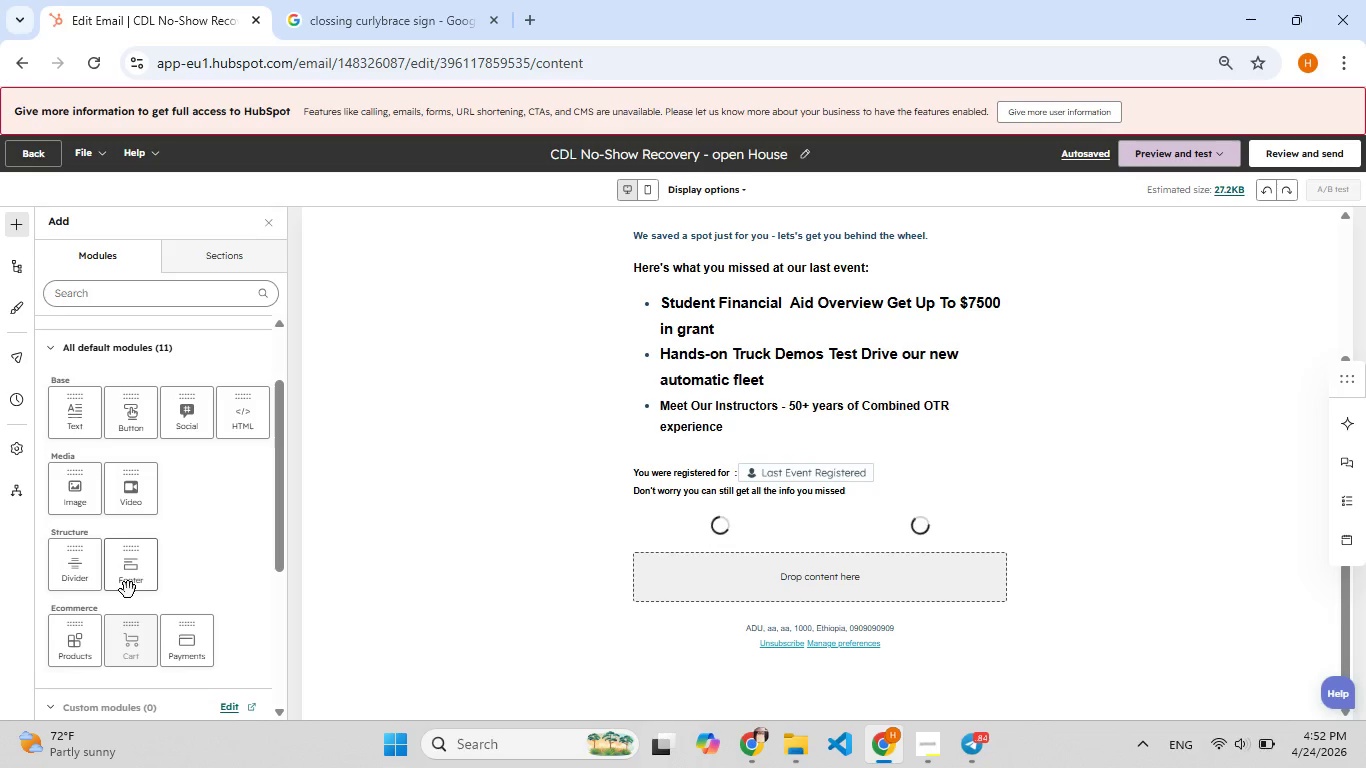 
wait(178.77)
 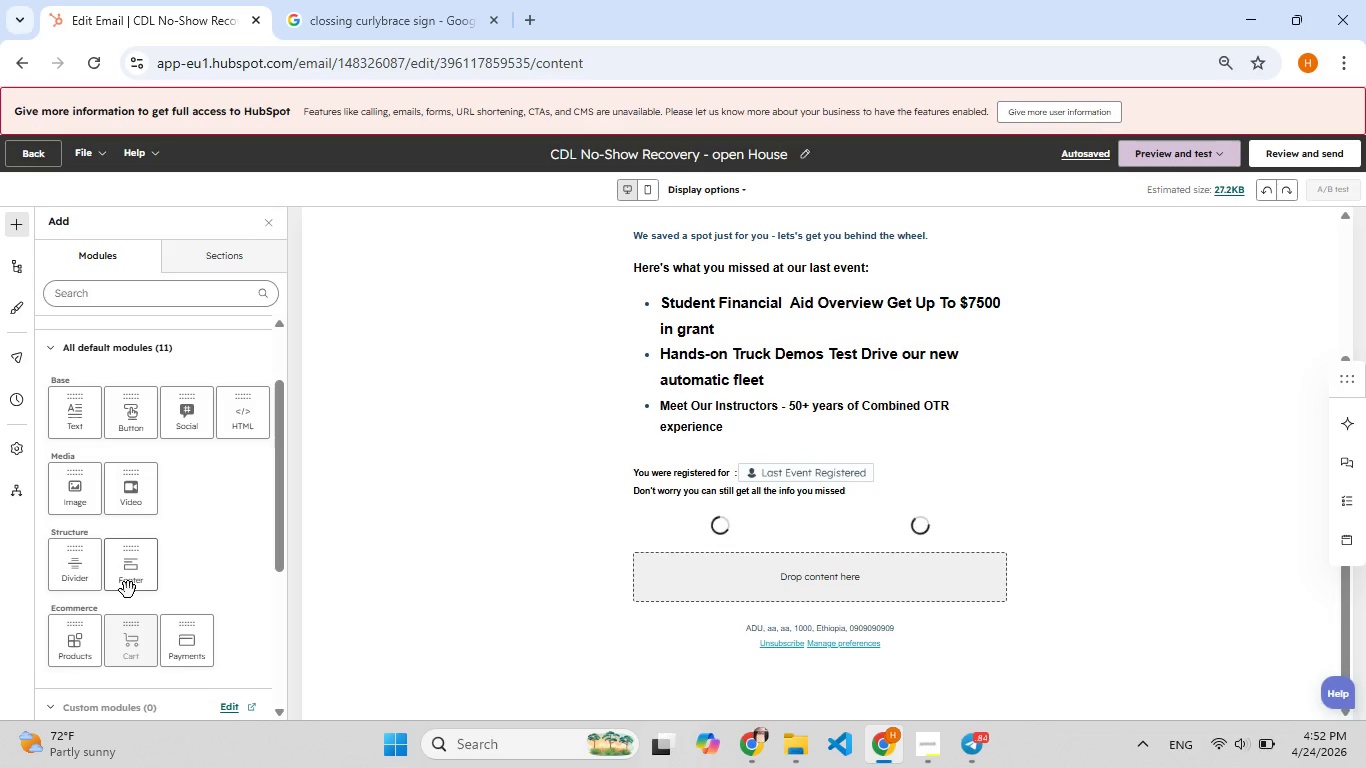 
left_click([92, 56])
 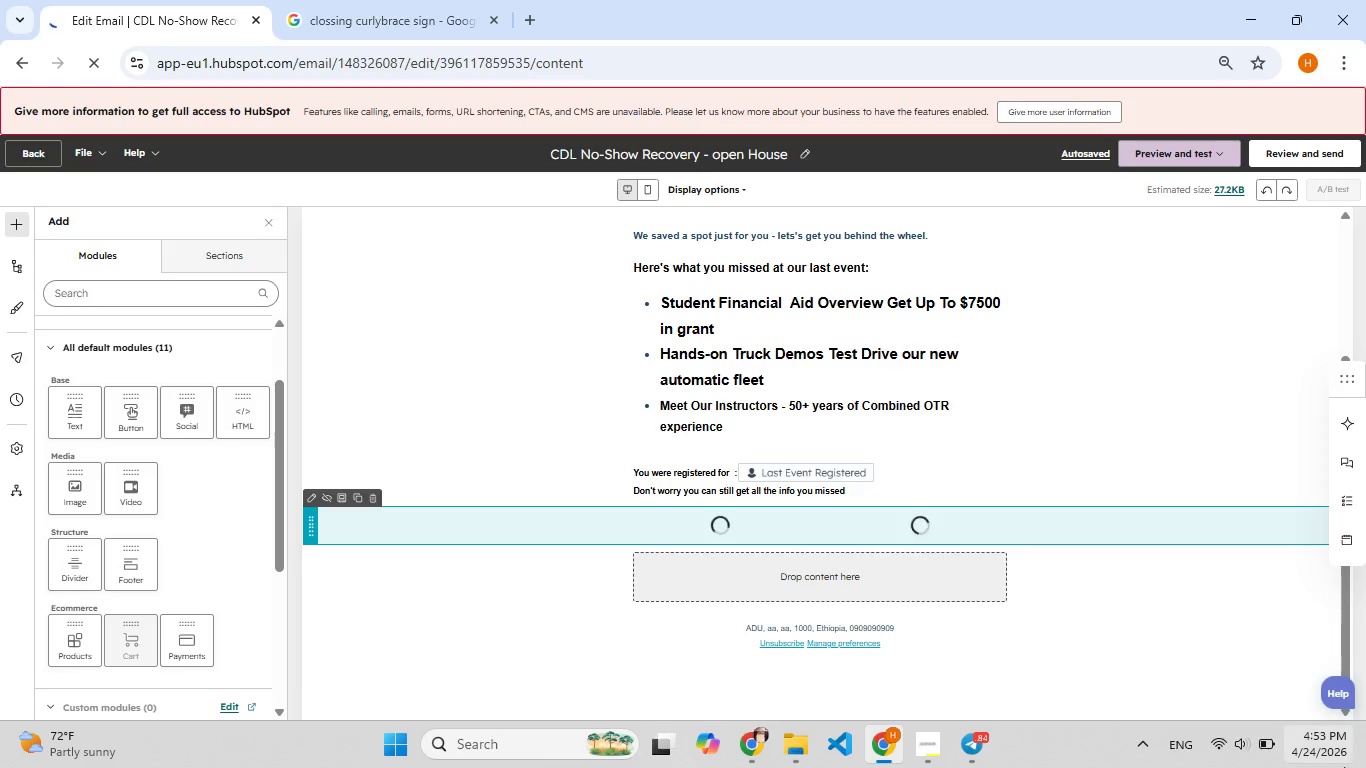 
wait(7.48)
 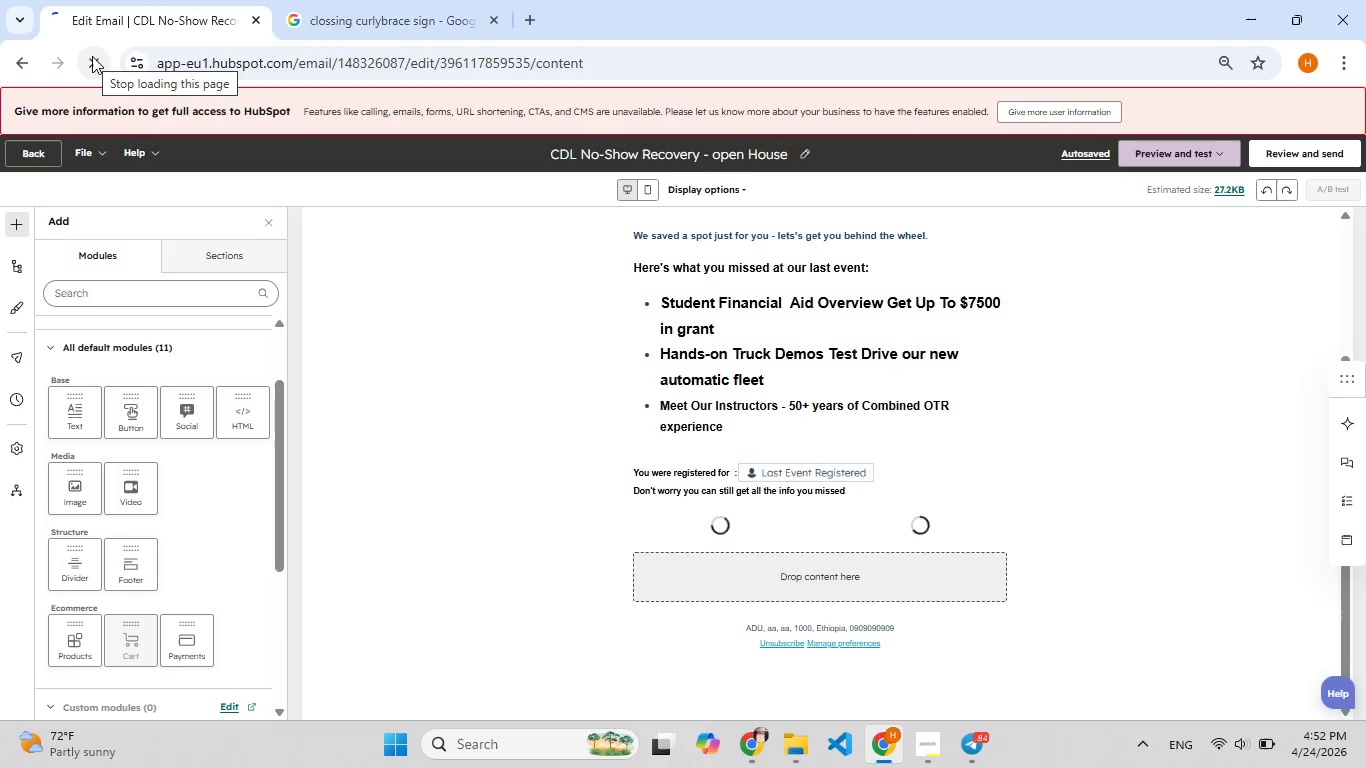 
left_click([919, 537])
 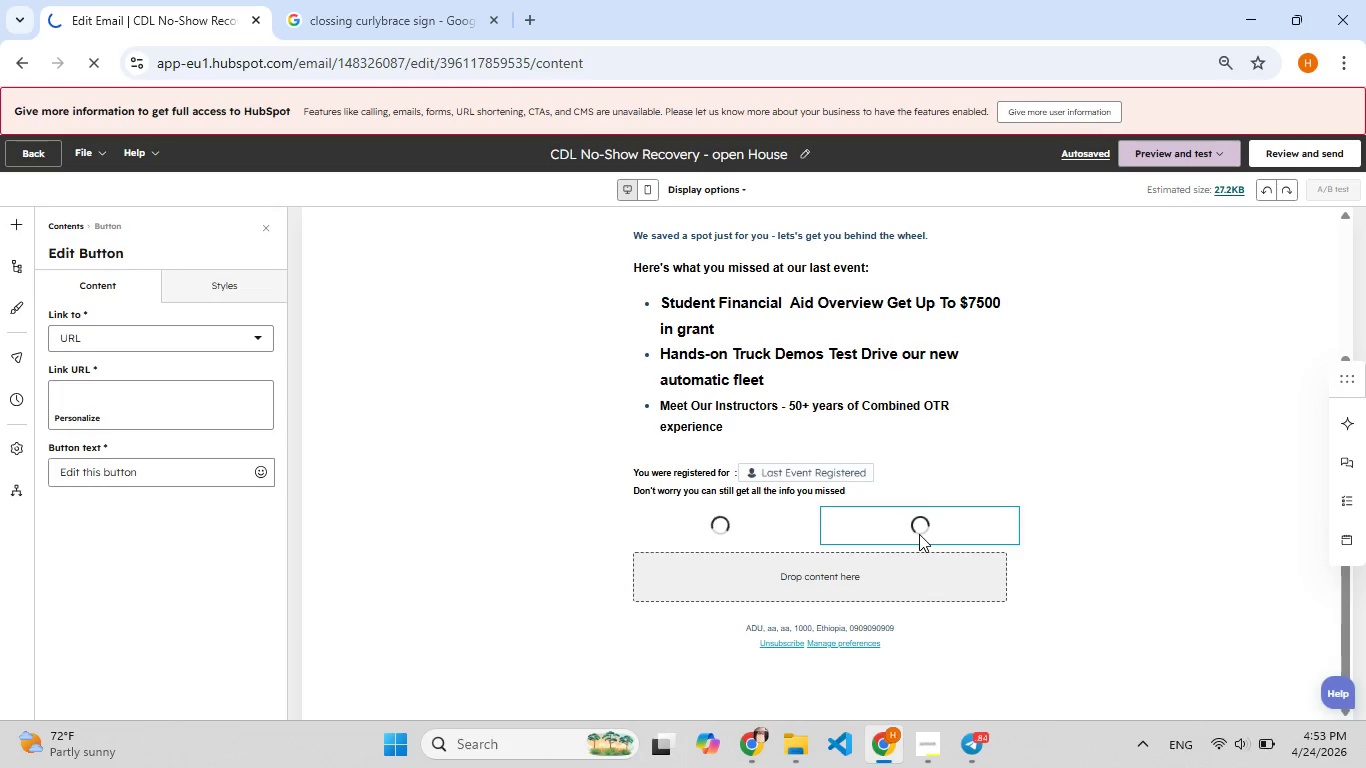 
left_click_drag(start_coordinate=[910, 525], to_coordinate=[877, 563])
 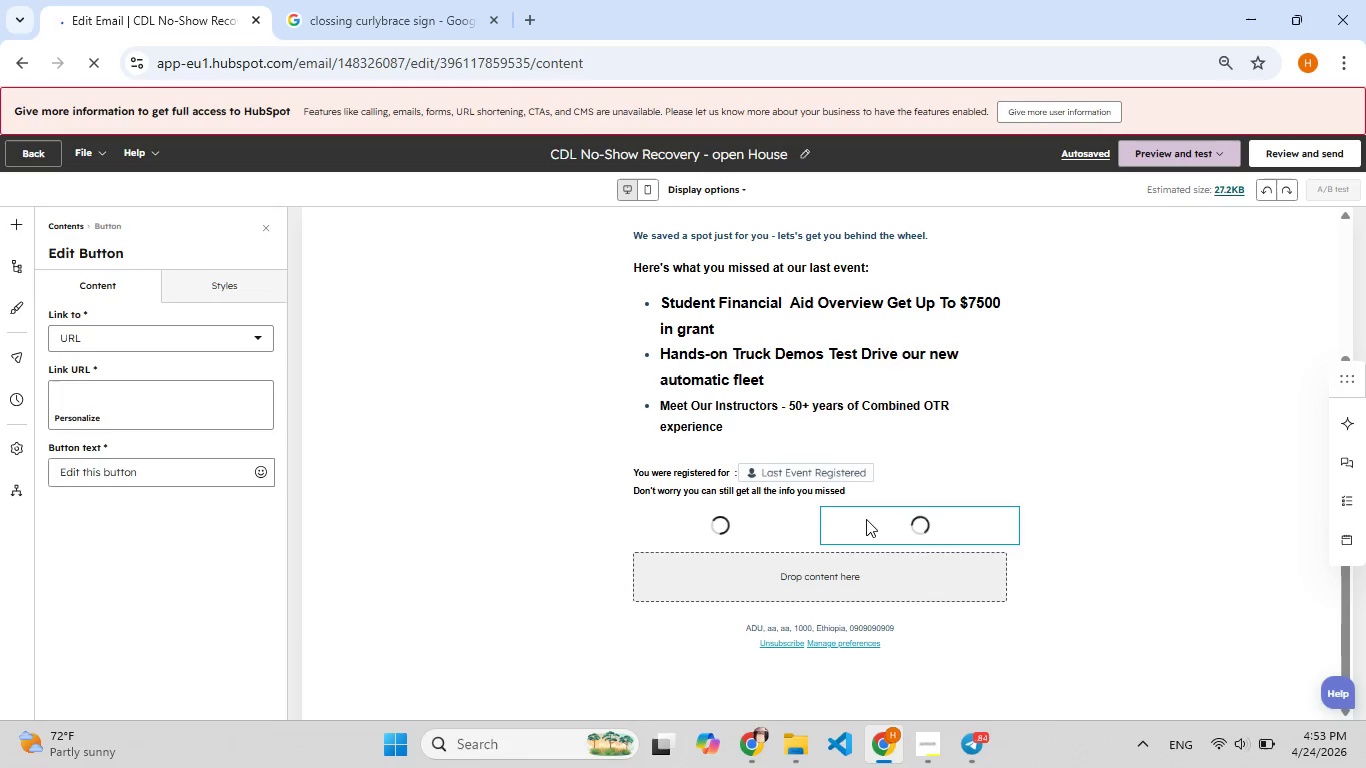 
left_click([866, 519])
 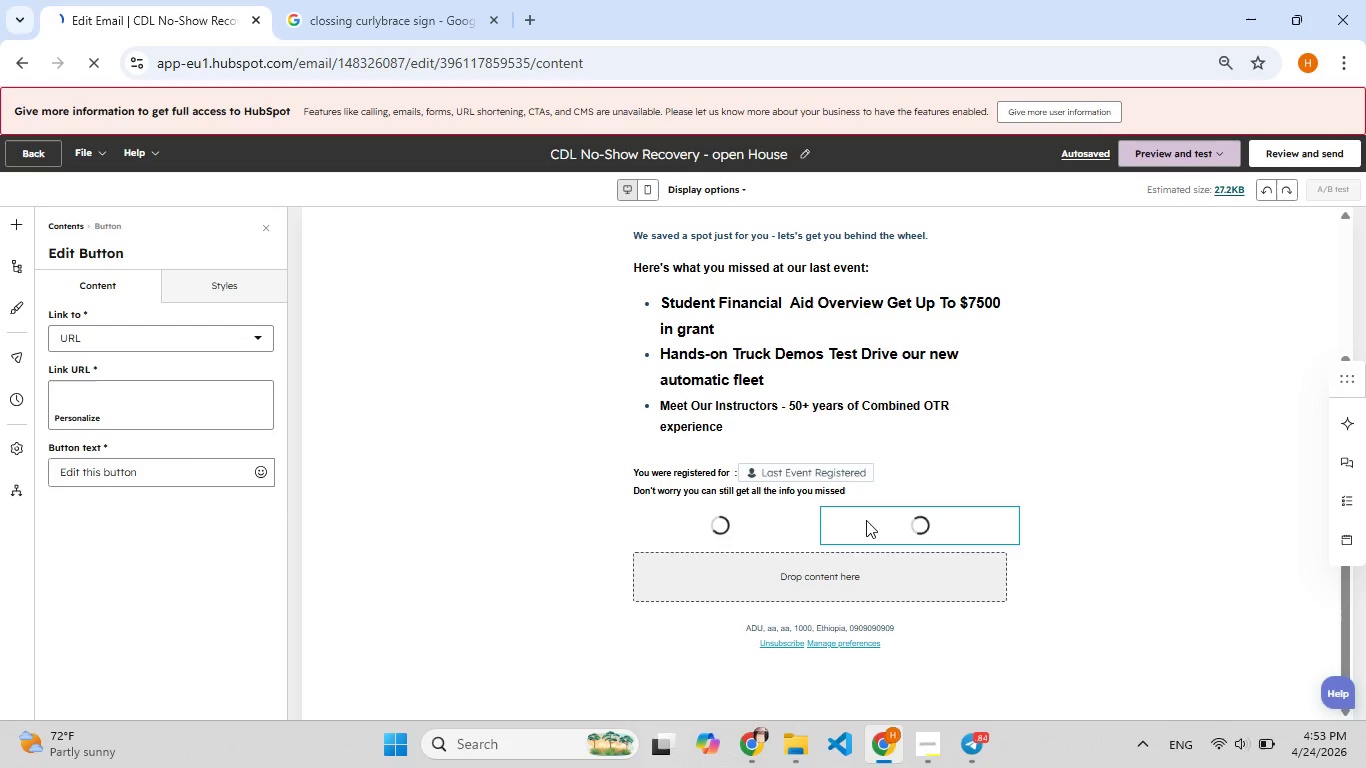 
wait(13.02)
 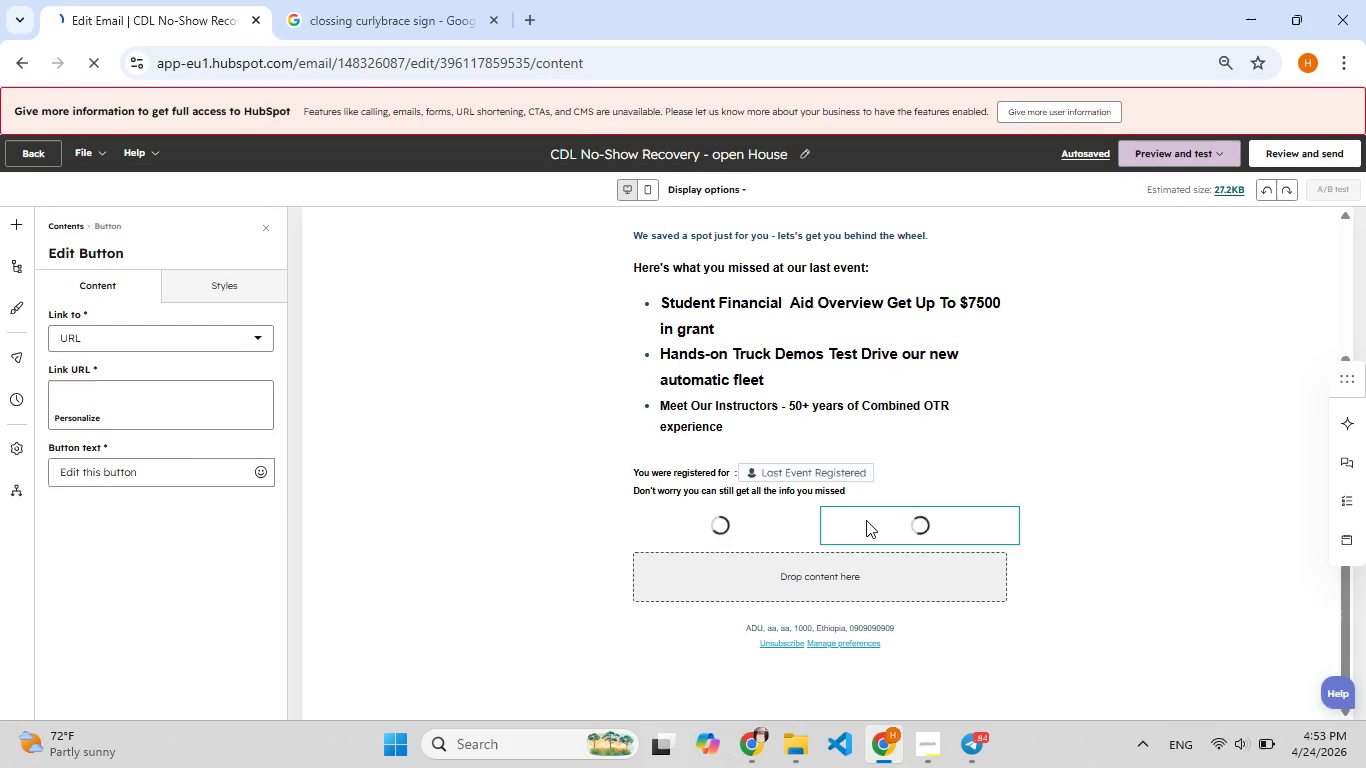 
left_click([864, 528])
 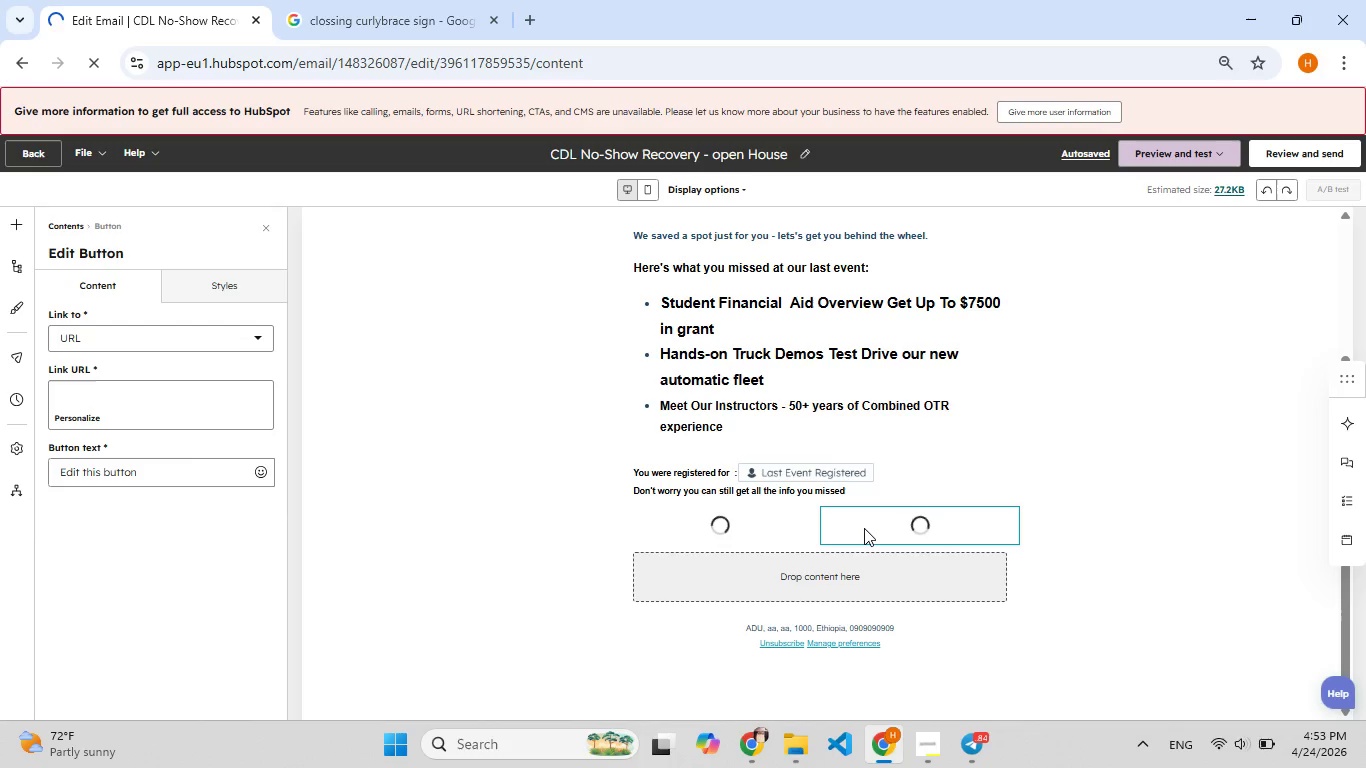 
double_click([864, 528])
 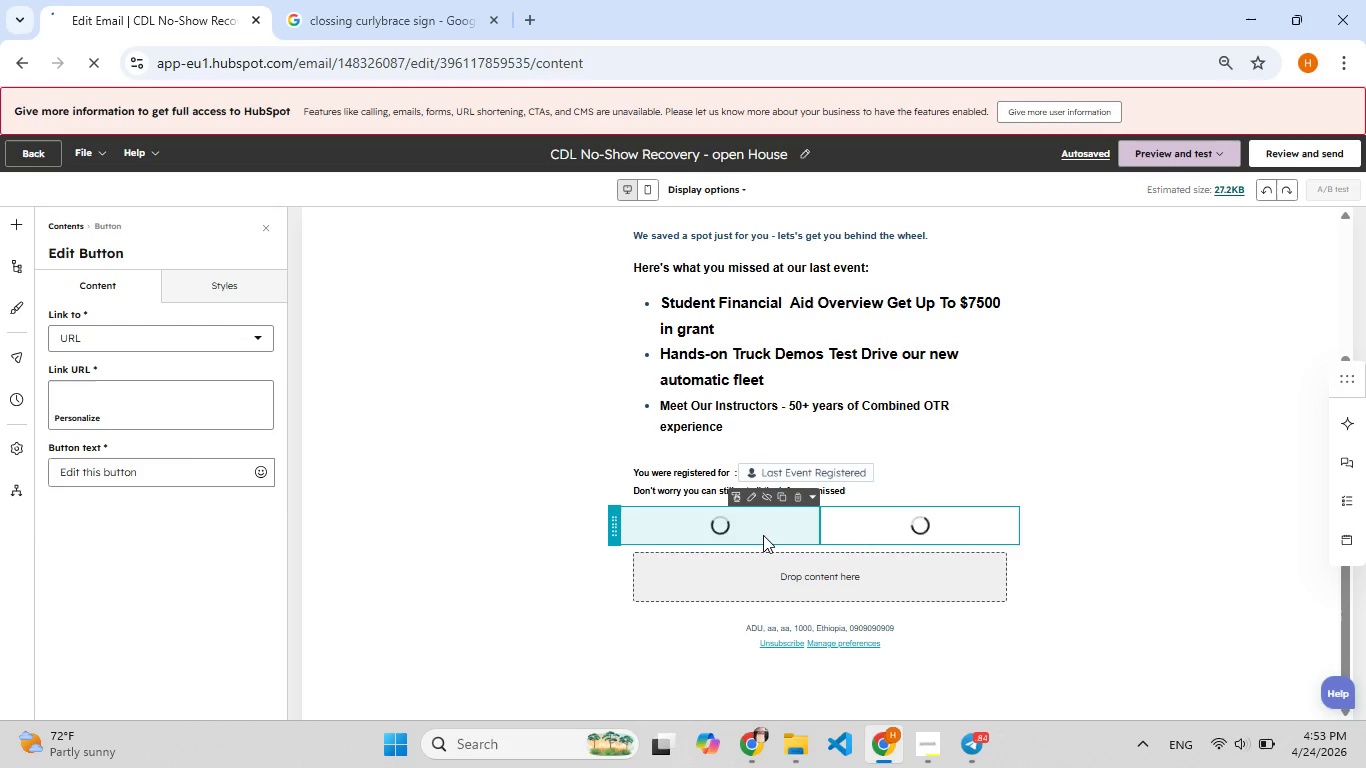 